 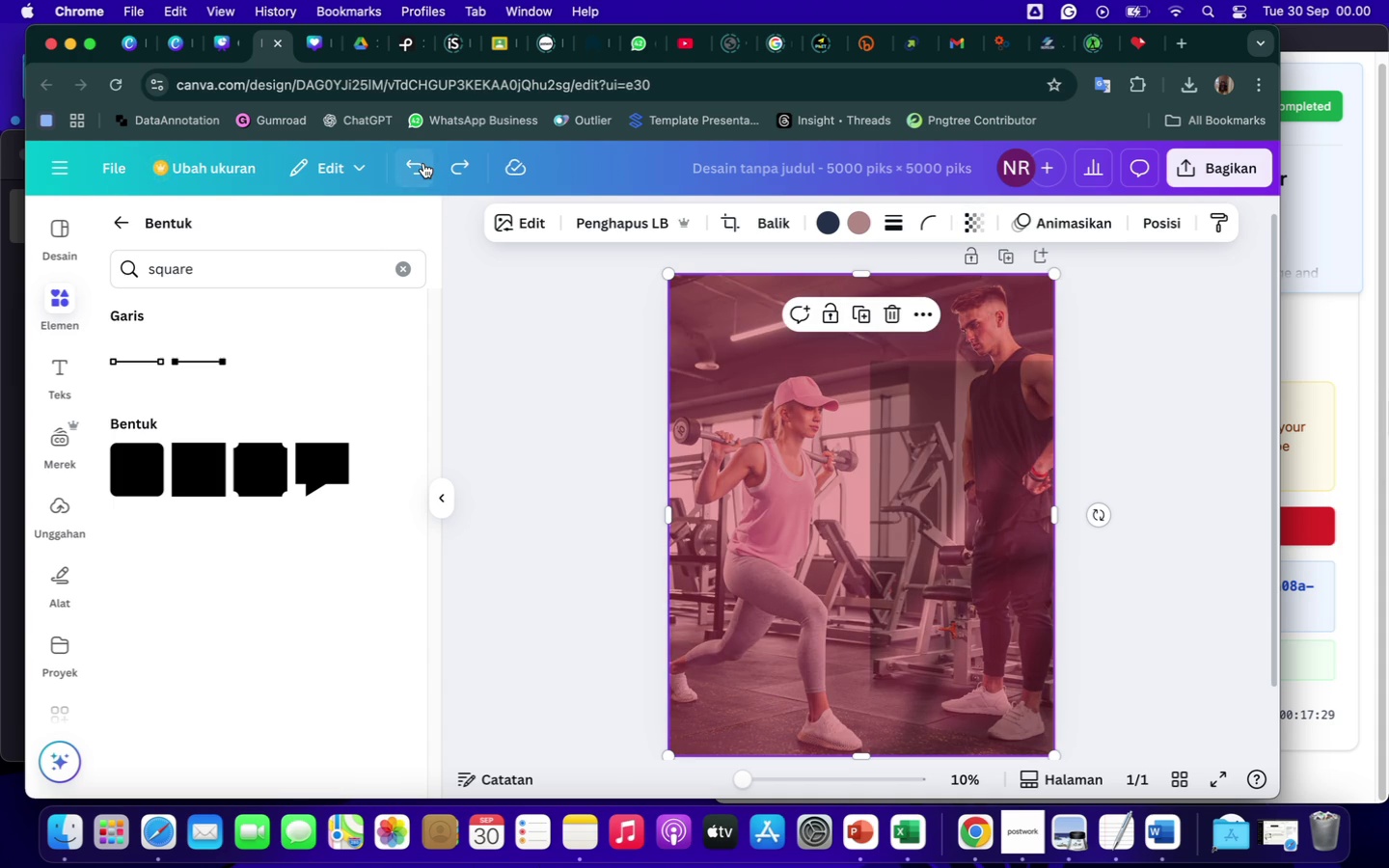 
left_click([423, 163])
 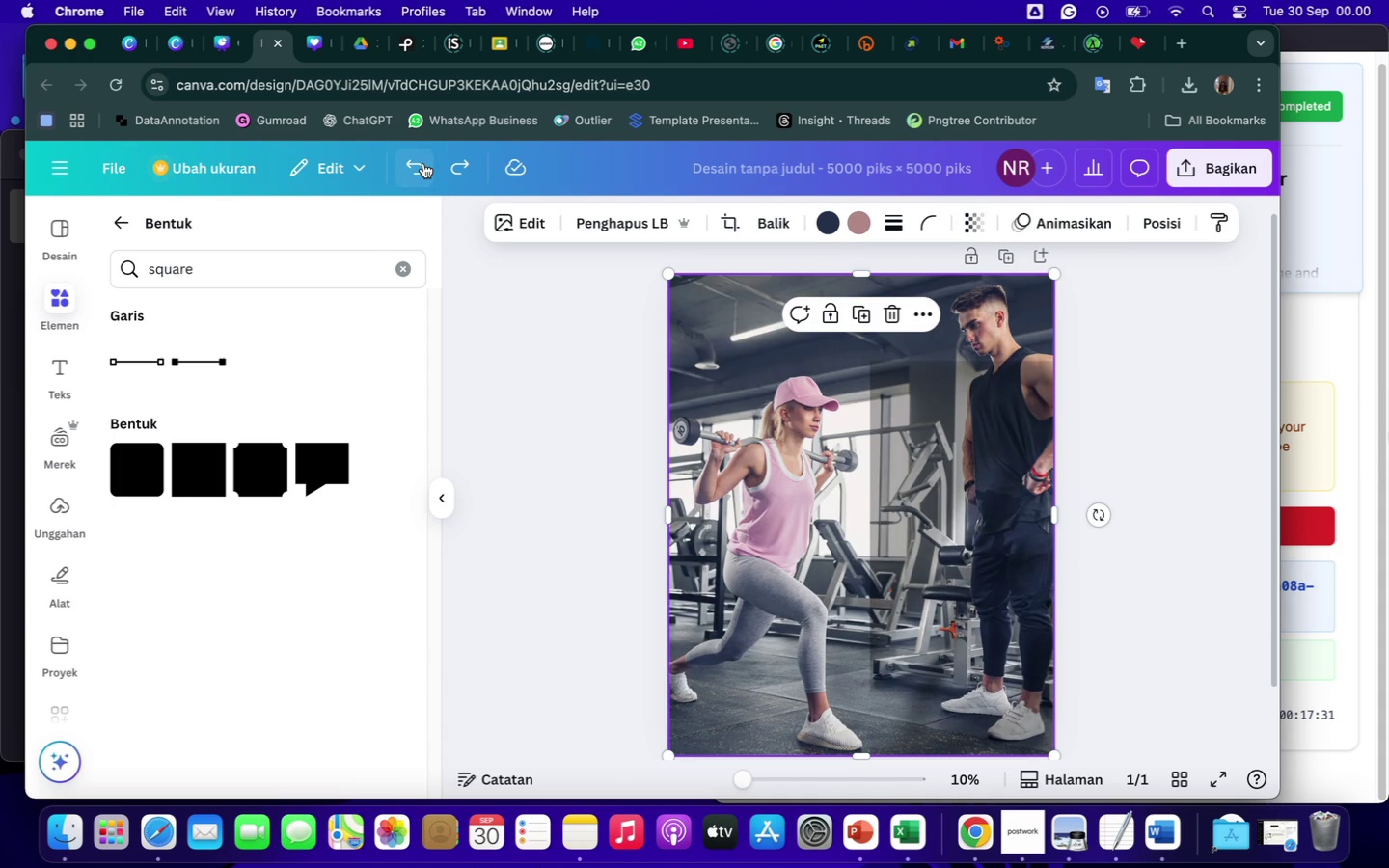 
left_click([423, 163])
 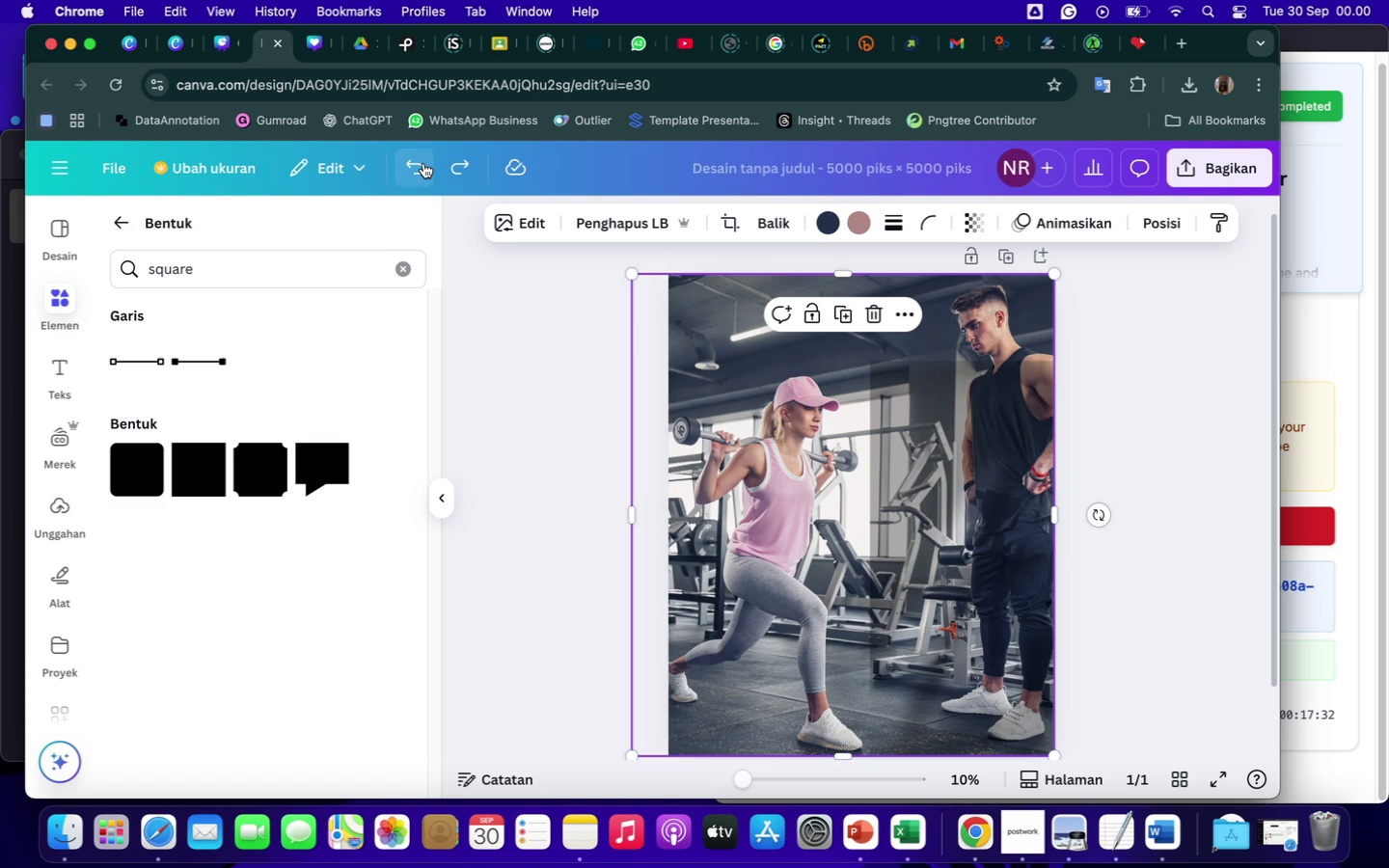 
left_click([423, 163])
 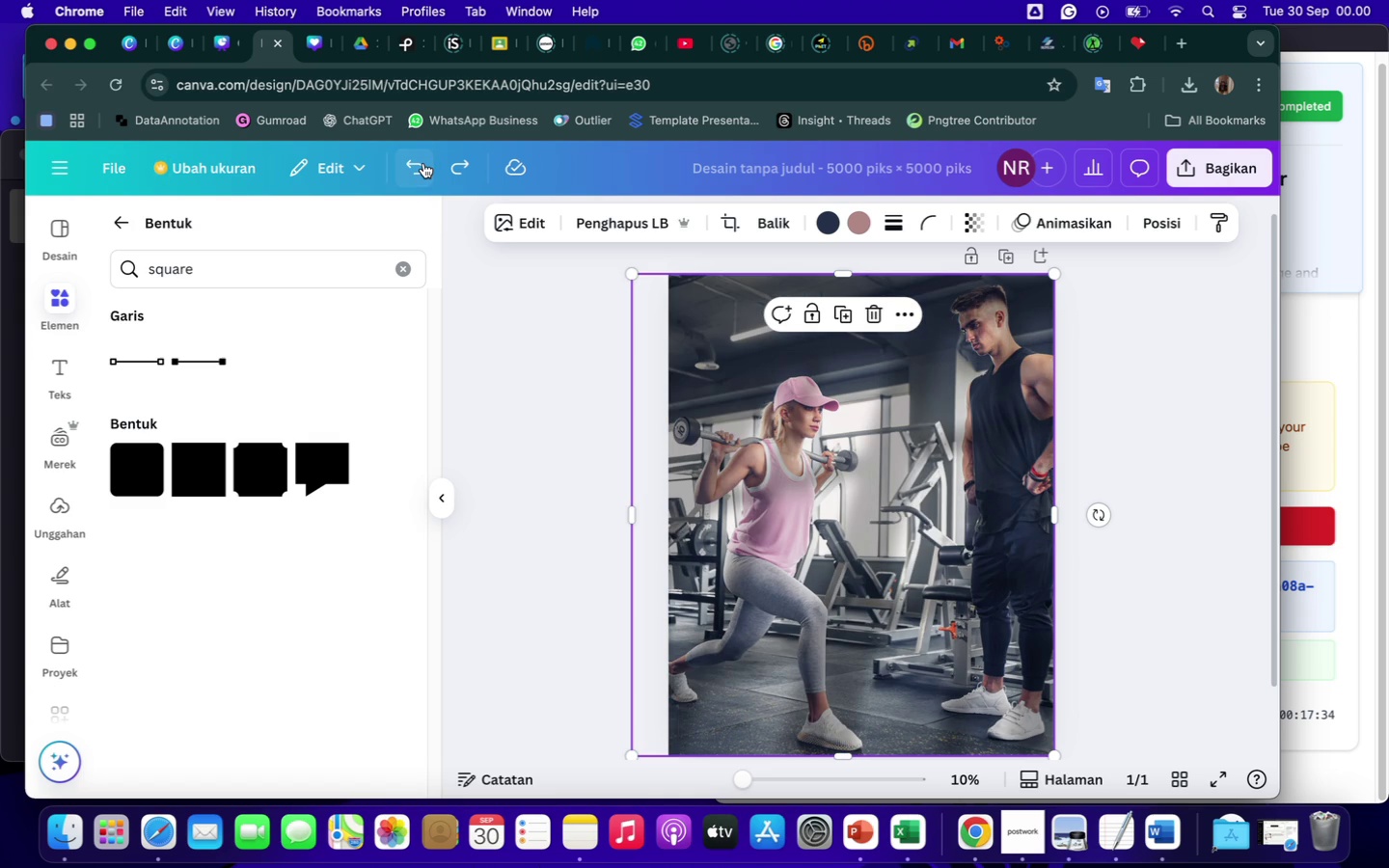 
left_click([423, 163])
 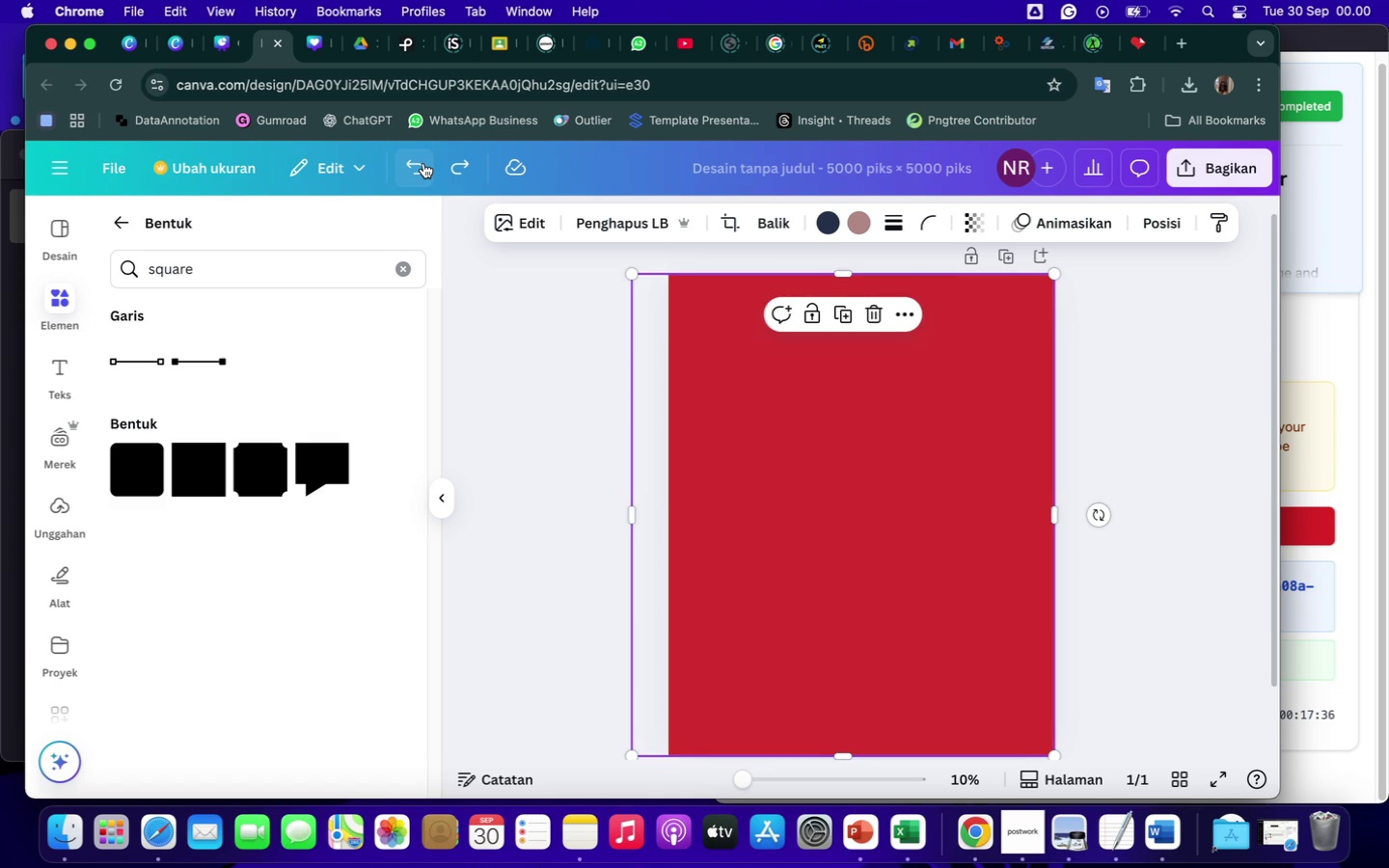 
left_click([423, 163])
 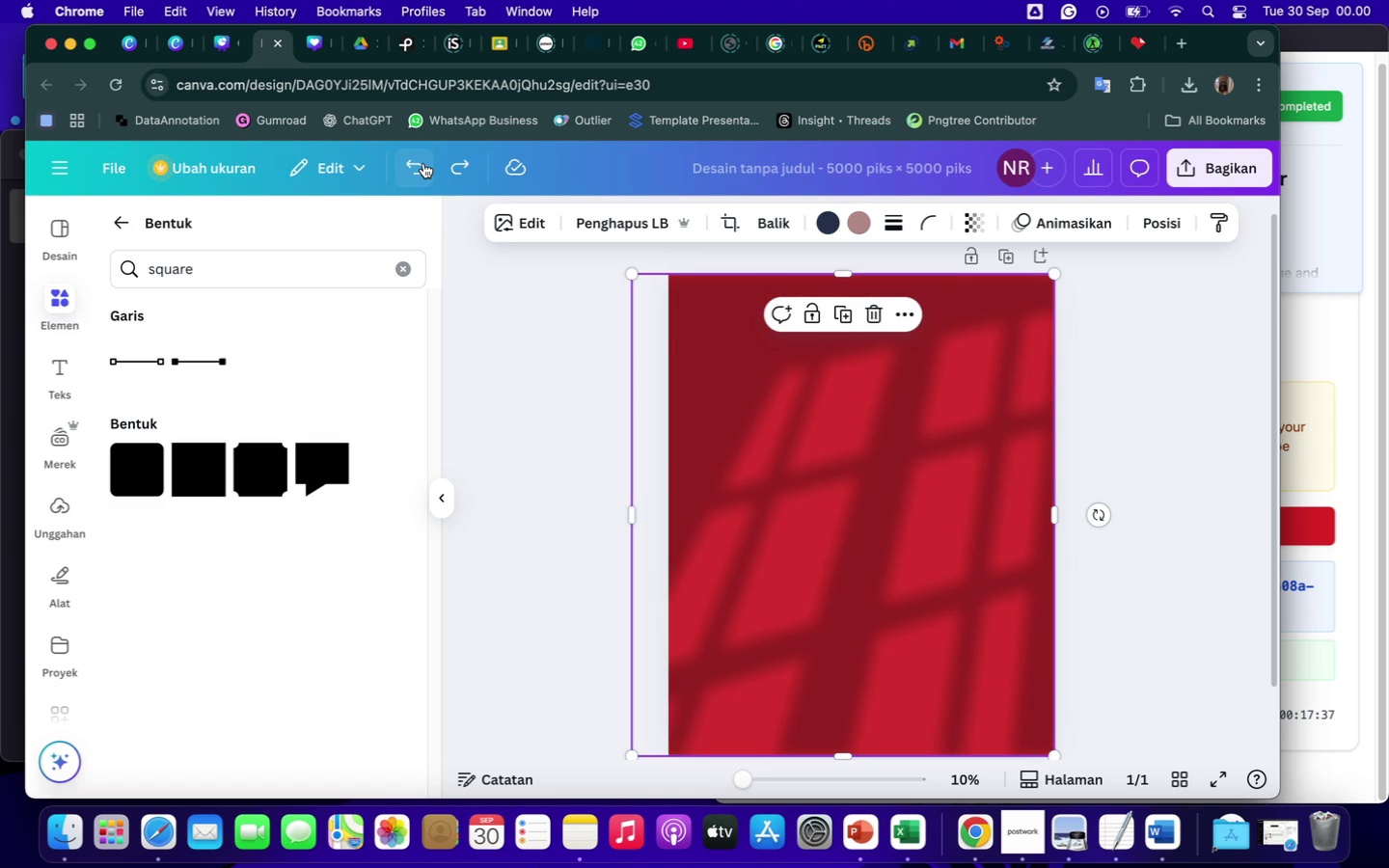 
left_click([423, 163])
 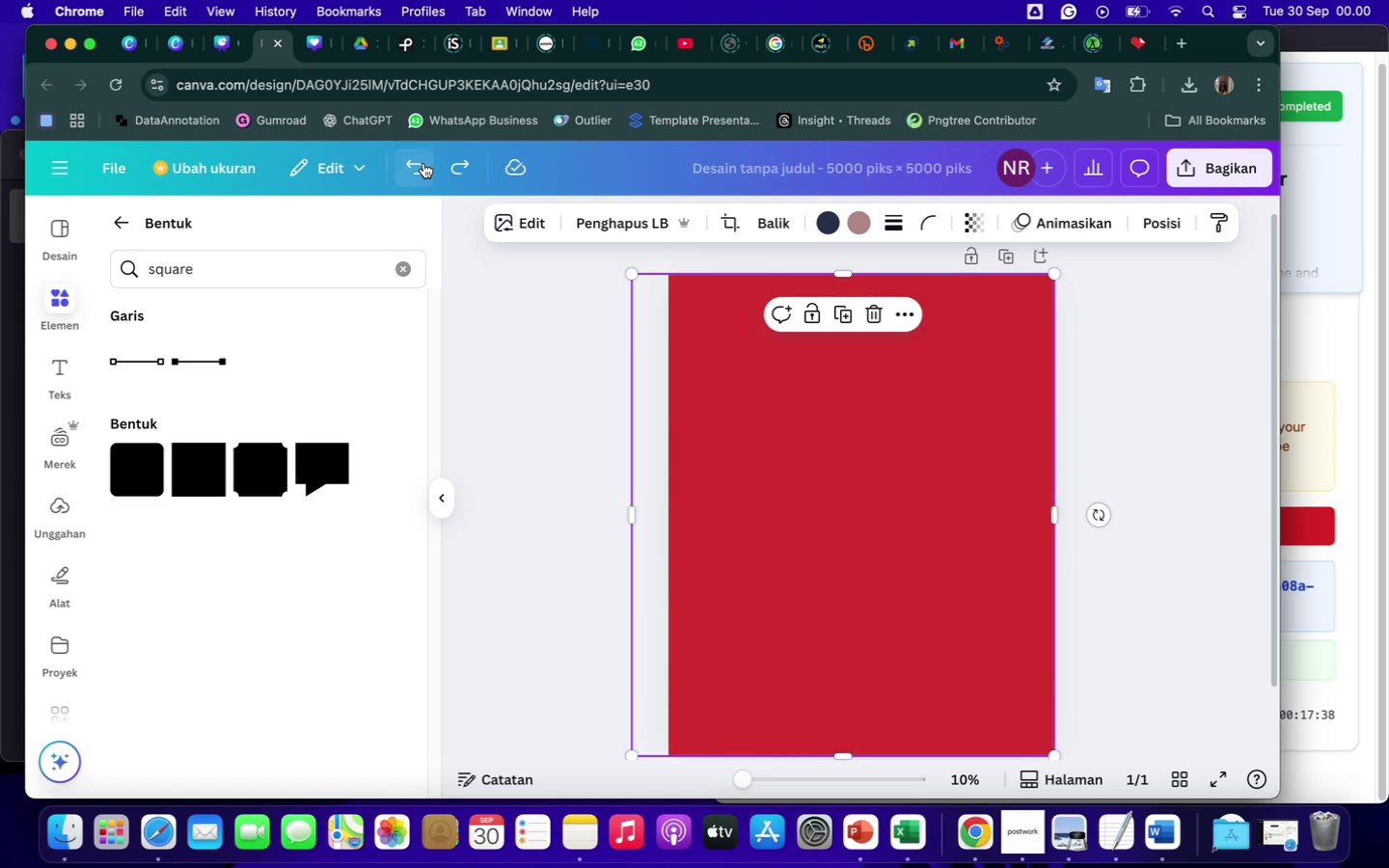 
left_click([423, 163])
 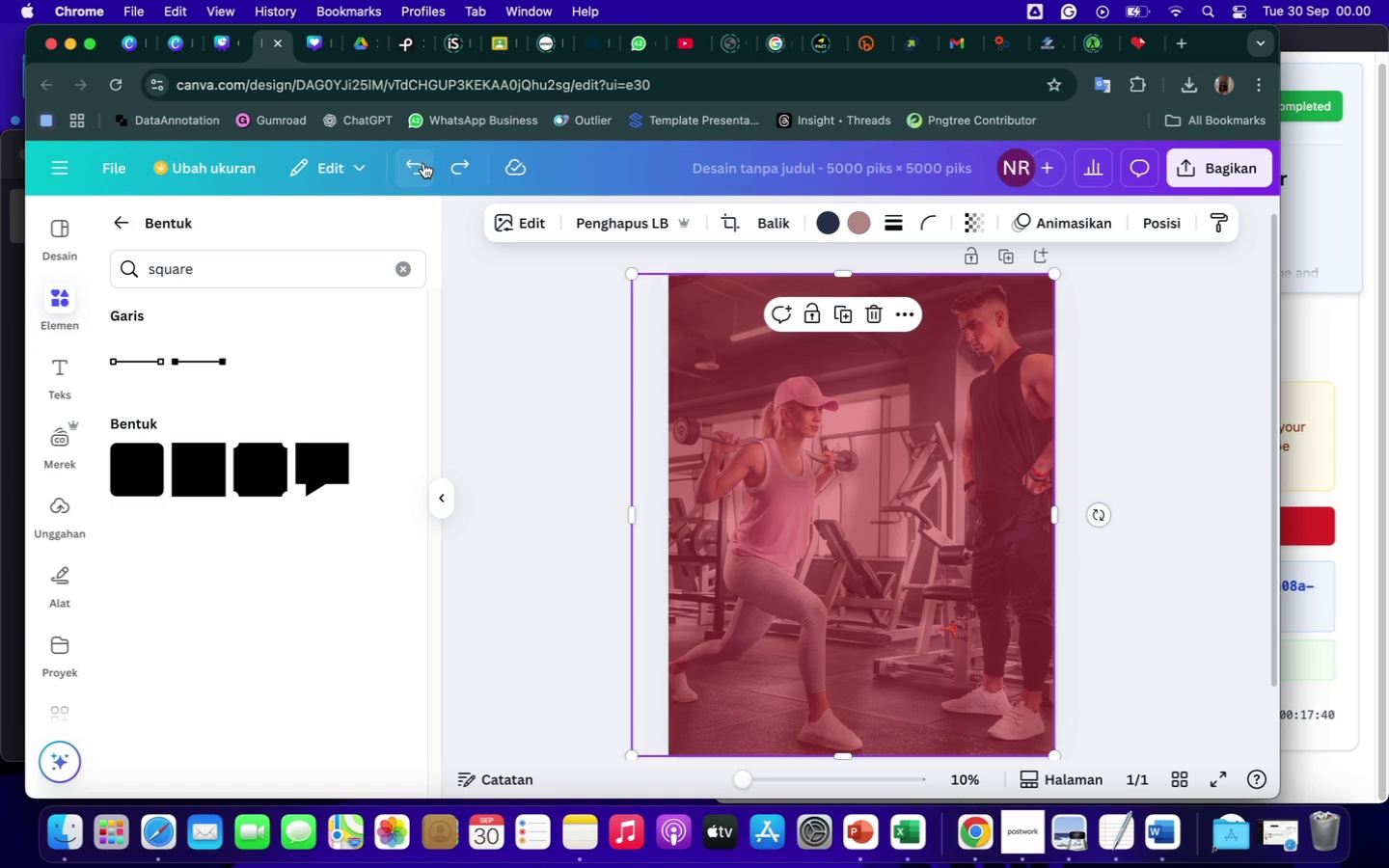 
left_click([423, 163])
 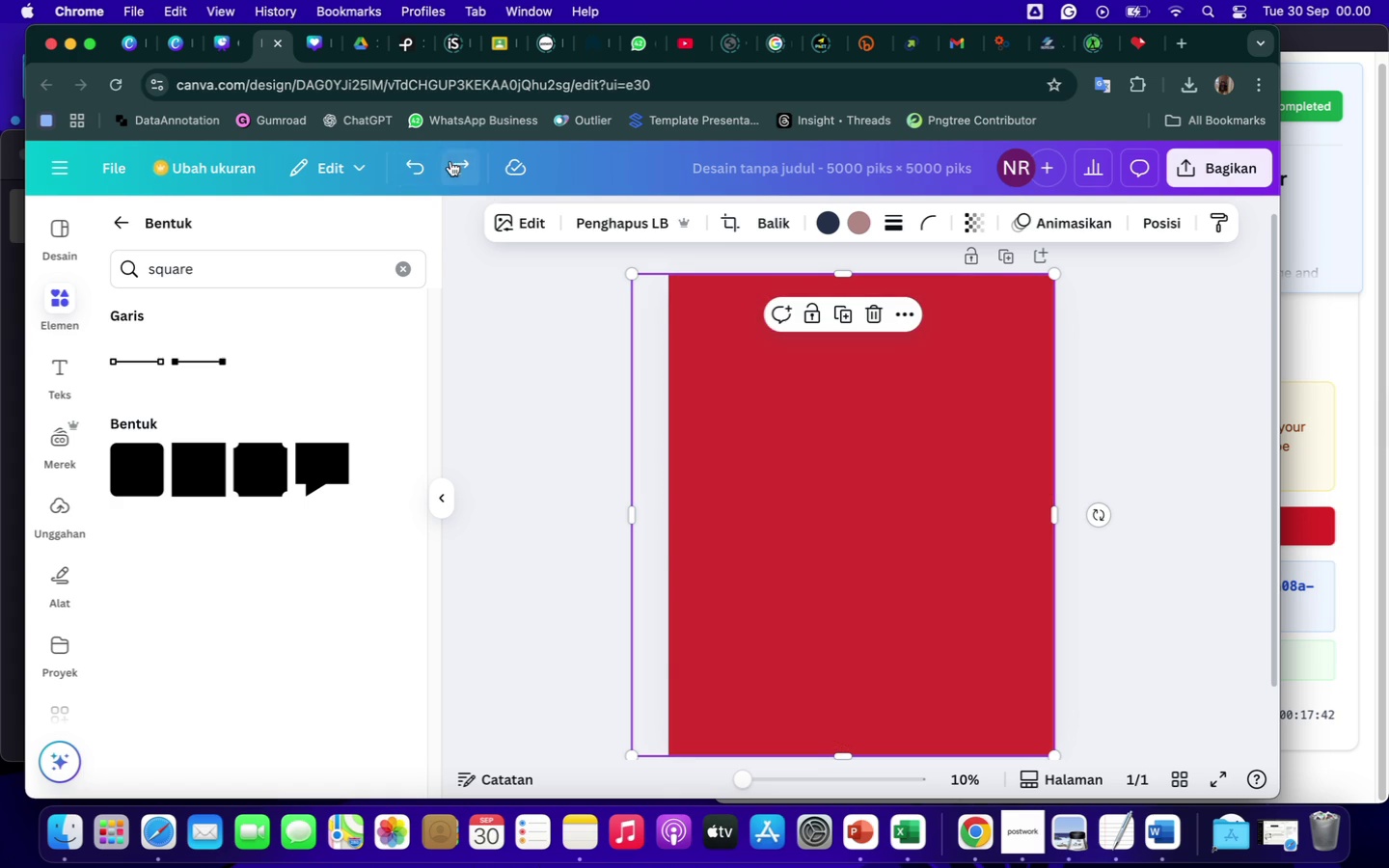 
left_click([458, 164])
 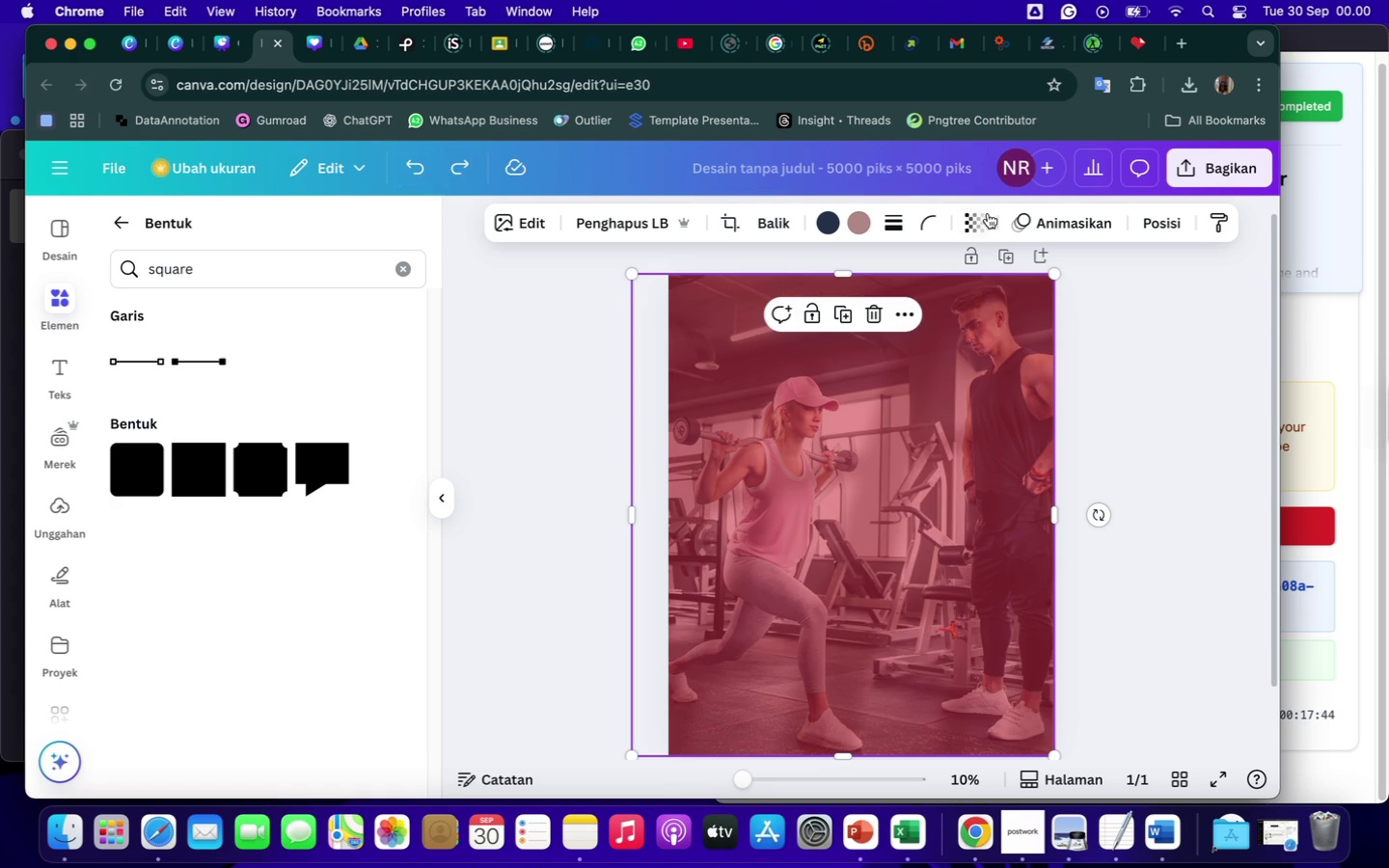 
left_click([978, 220])